 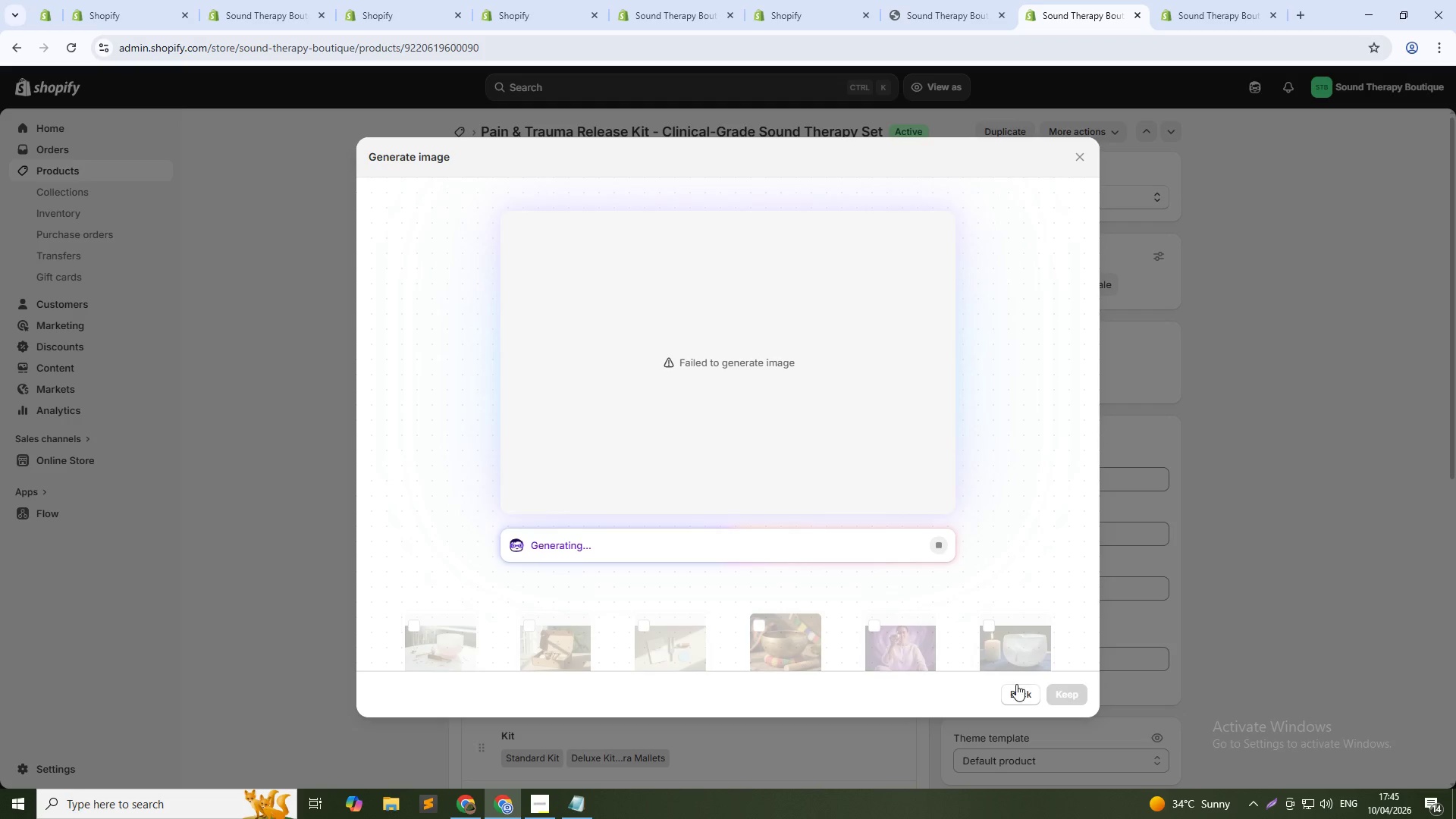 
left_click([1018, 692])
 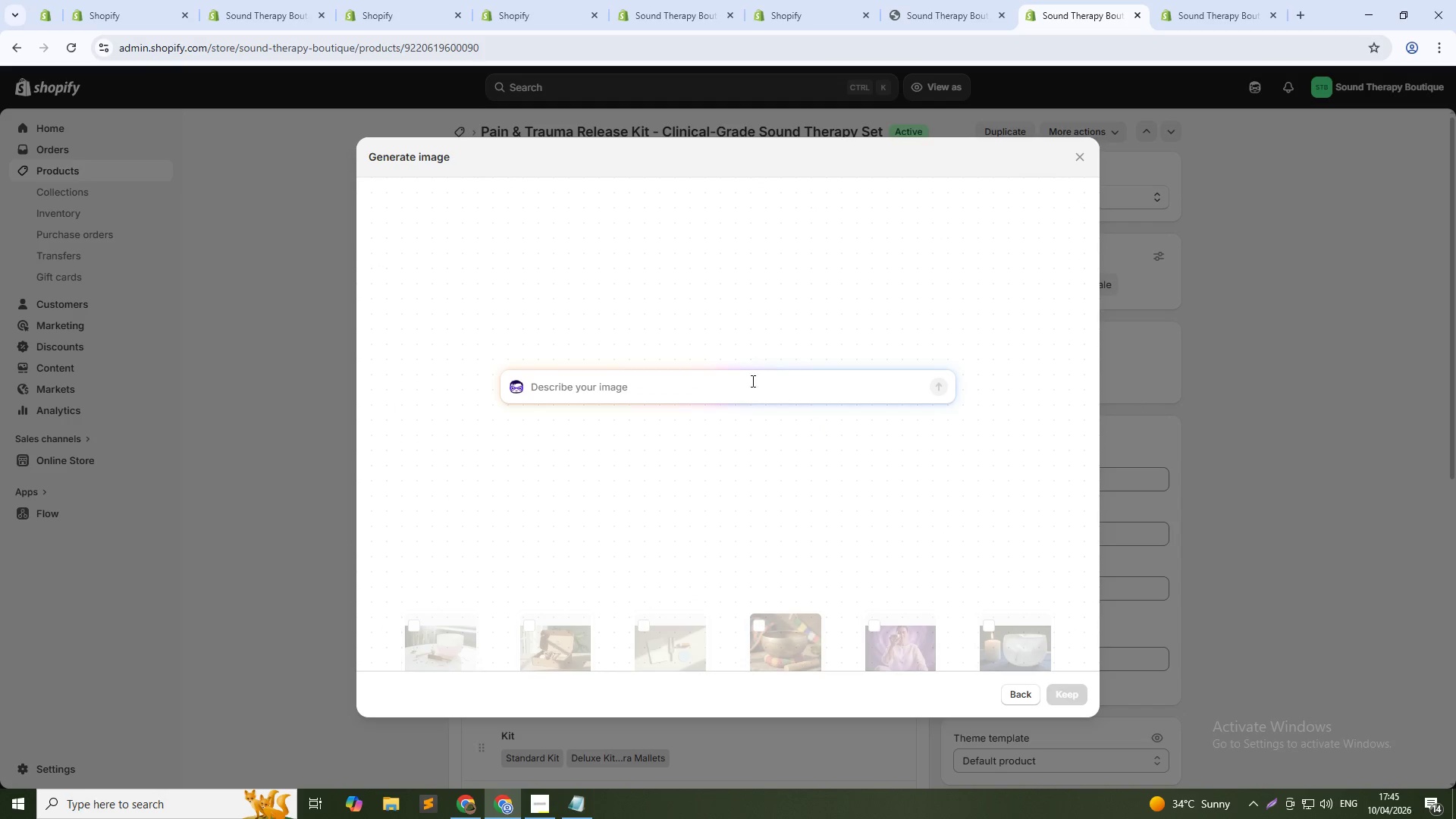 
type(Open hard case showing foam cutouts for all kit components, trave )
key(Backspace)
type(l ready, clinical aesthetic)
 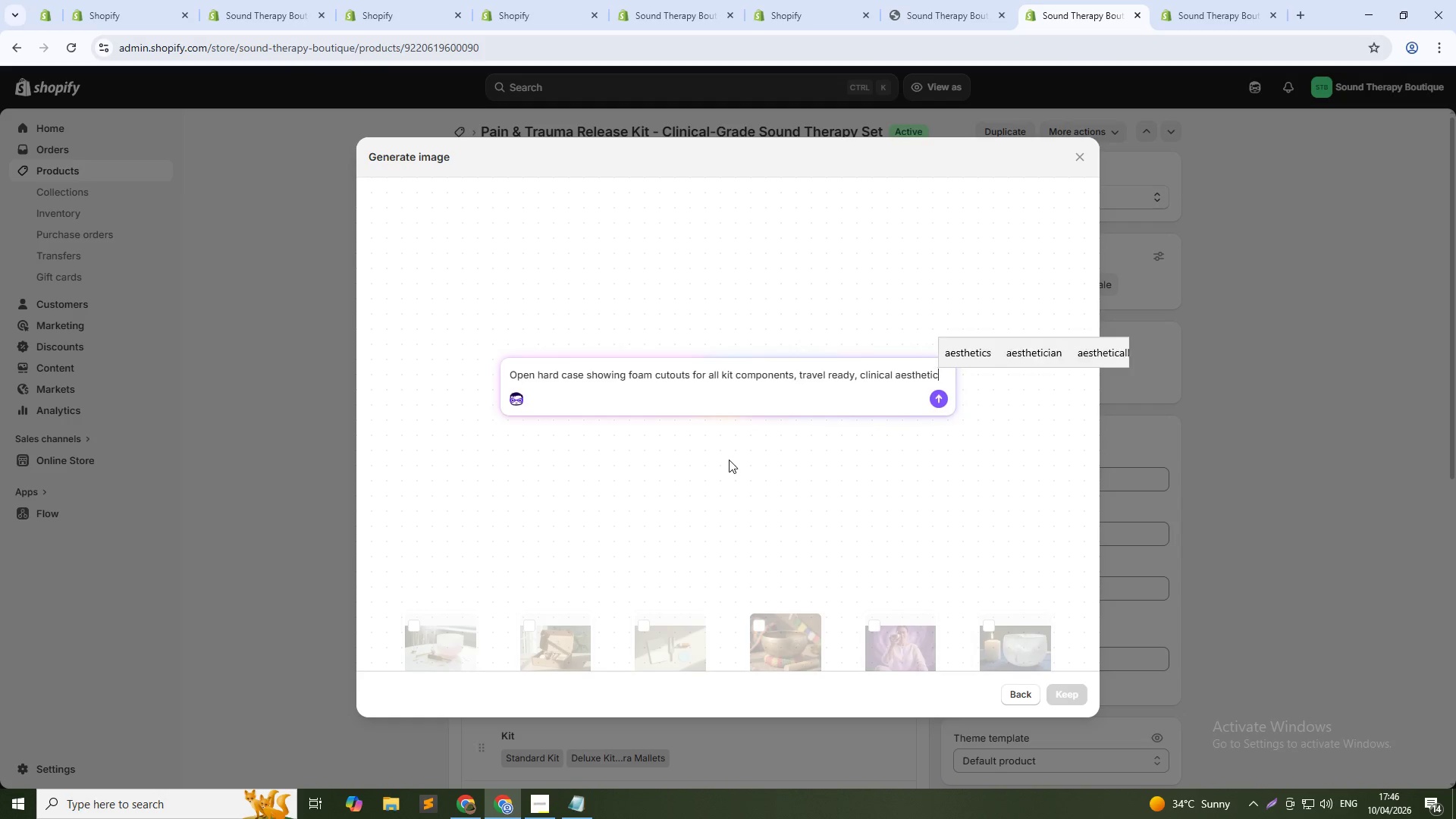 
key(Enter)
 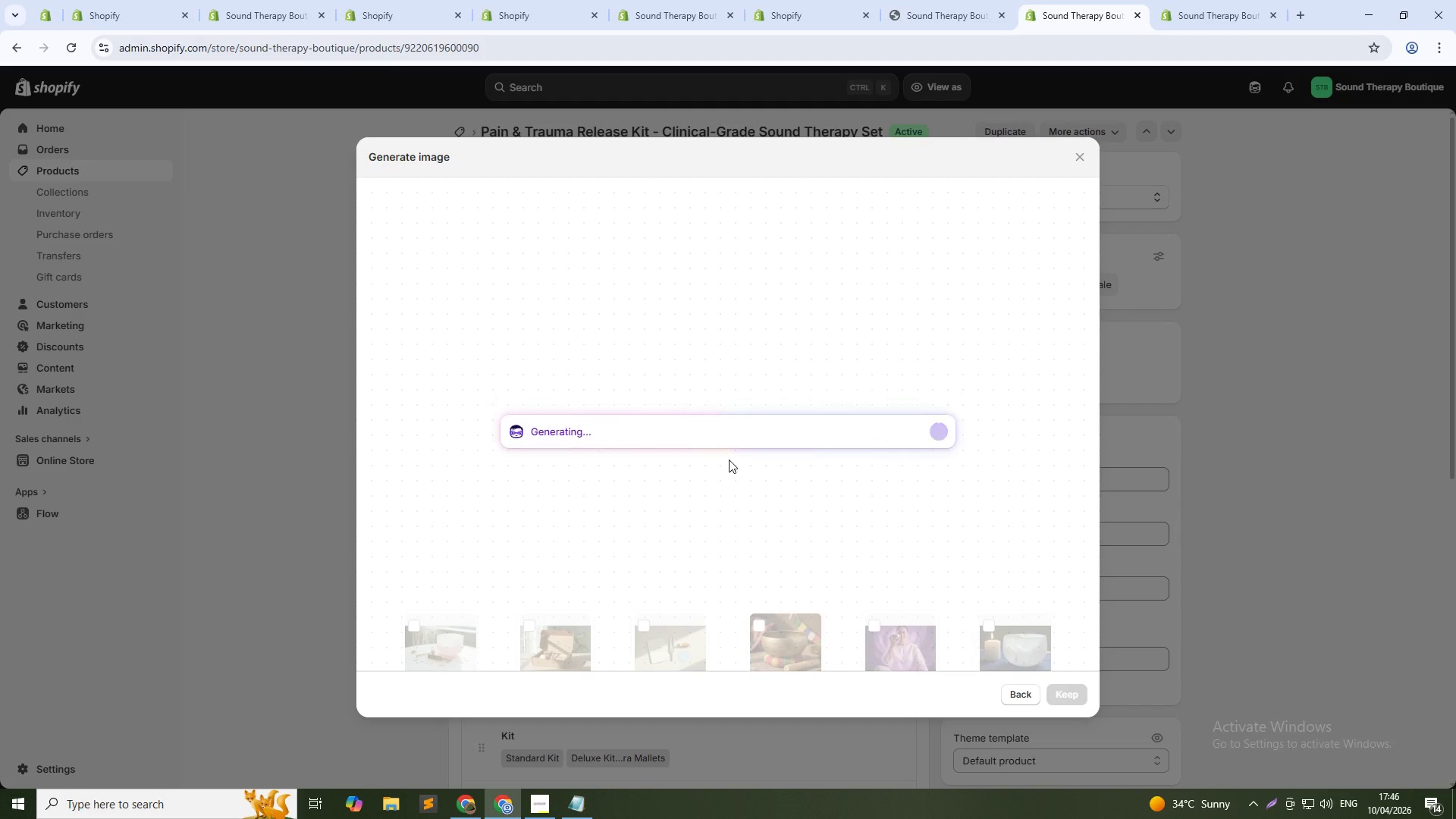 
key(Alt+AltLeft)
 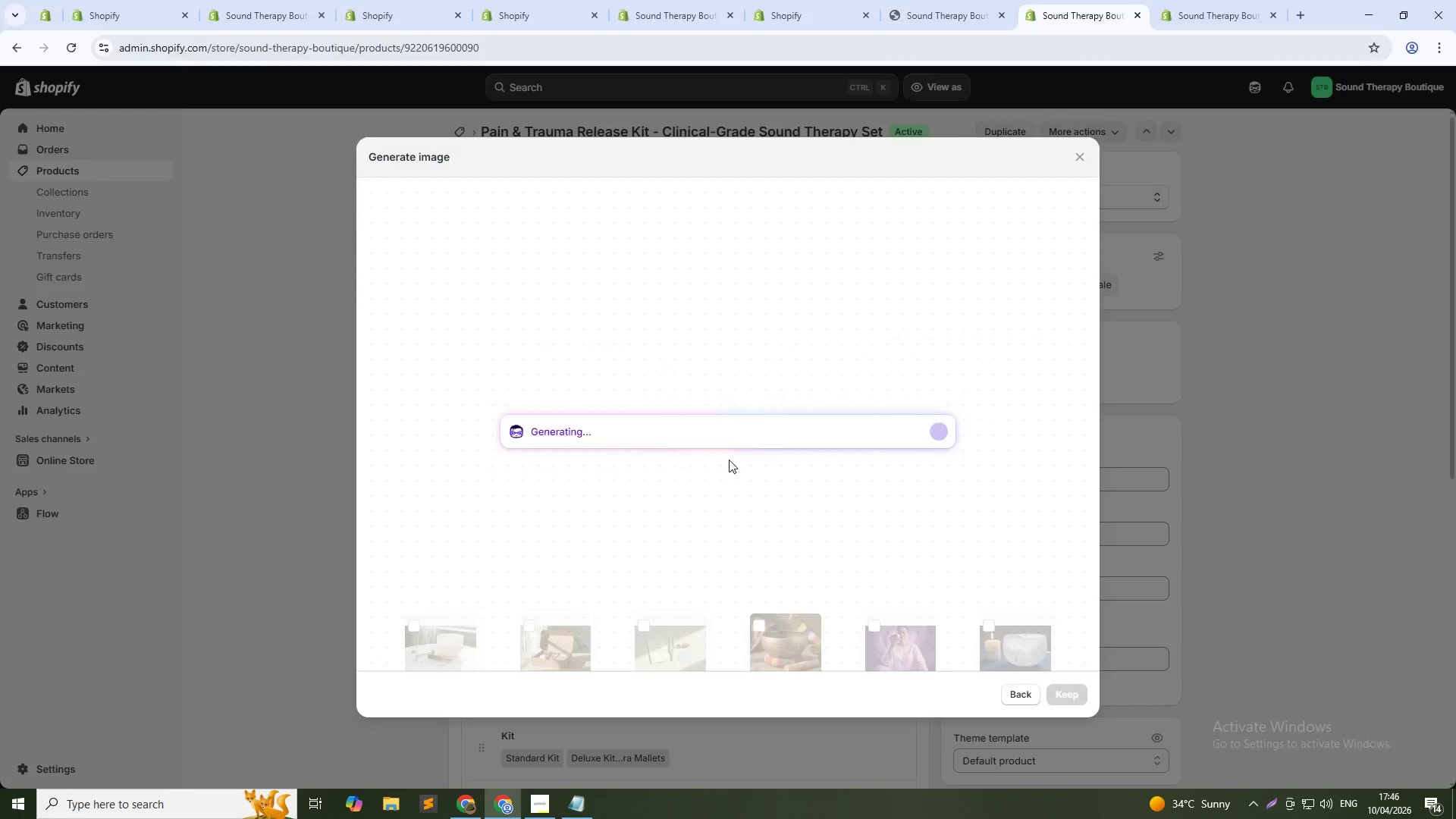 
key(Alt+Tab)